 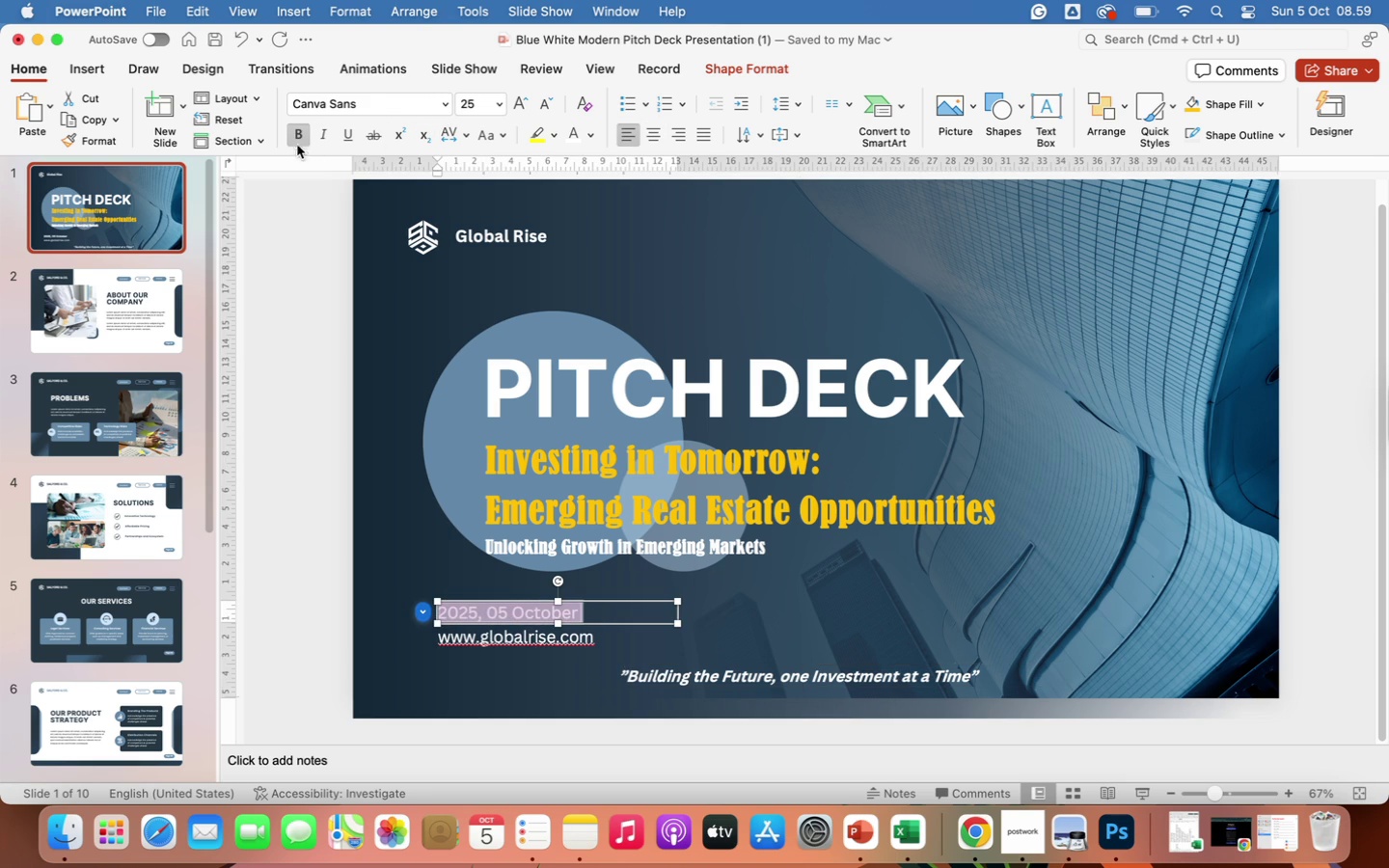 
left_click([481, 637])
 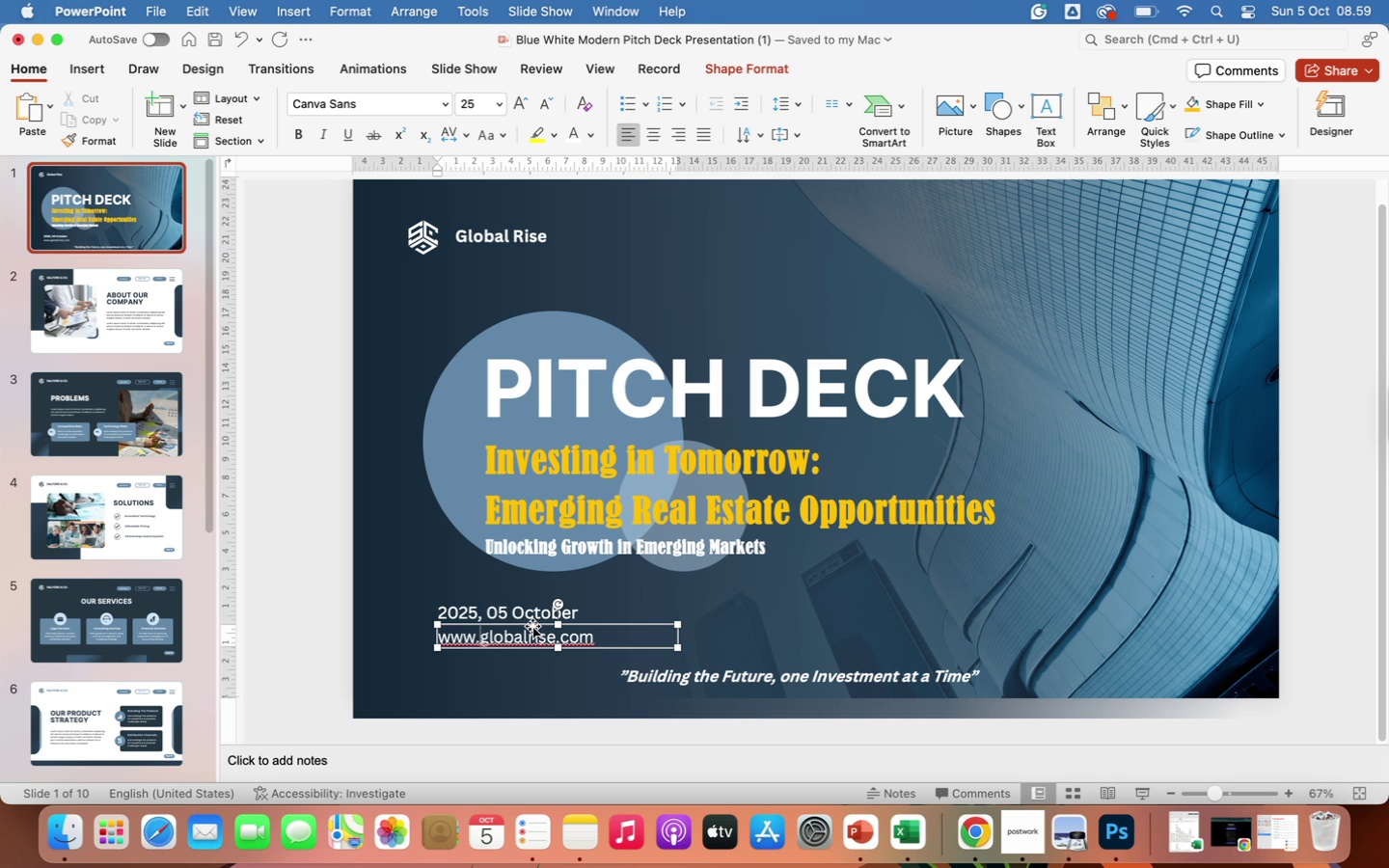 
left_click([532, 627])
 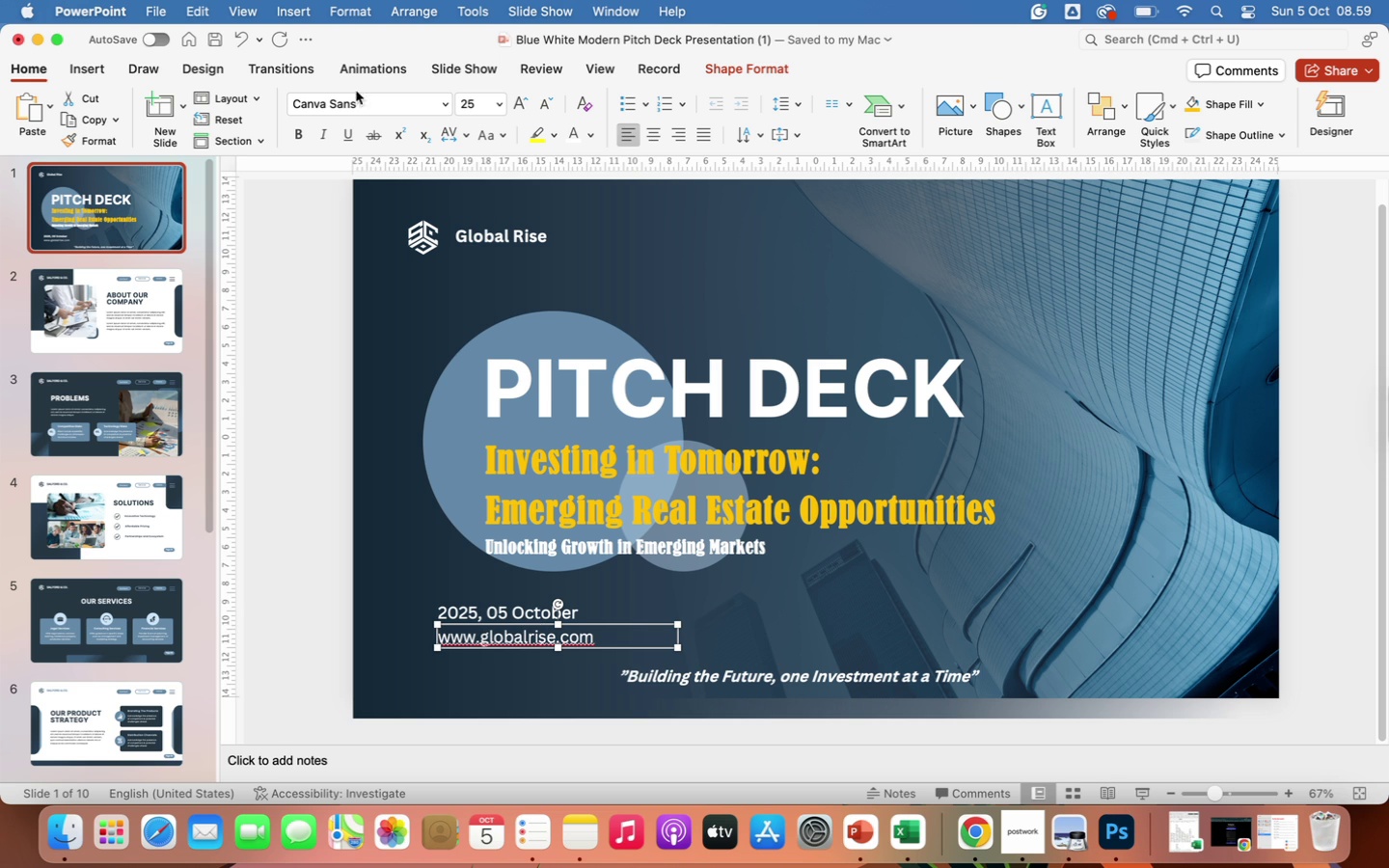 
left_click([296, 132])
 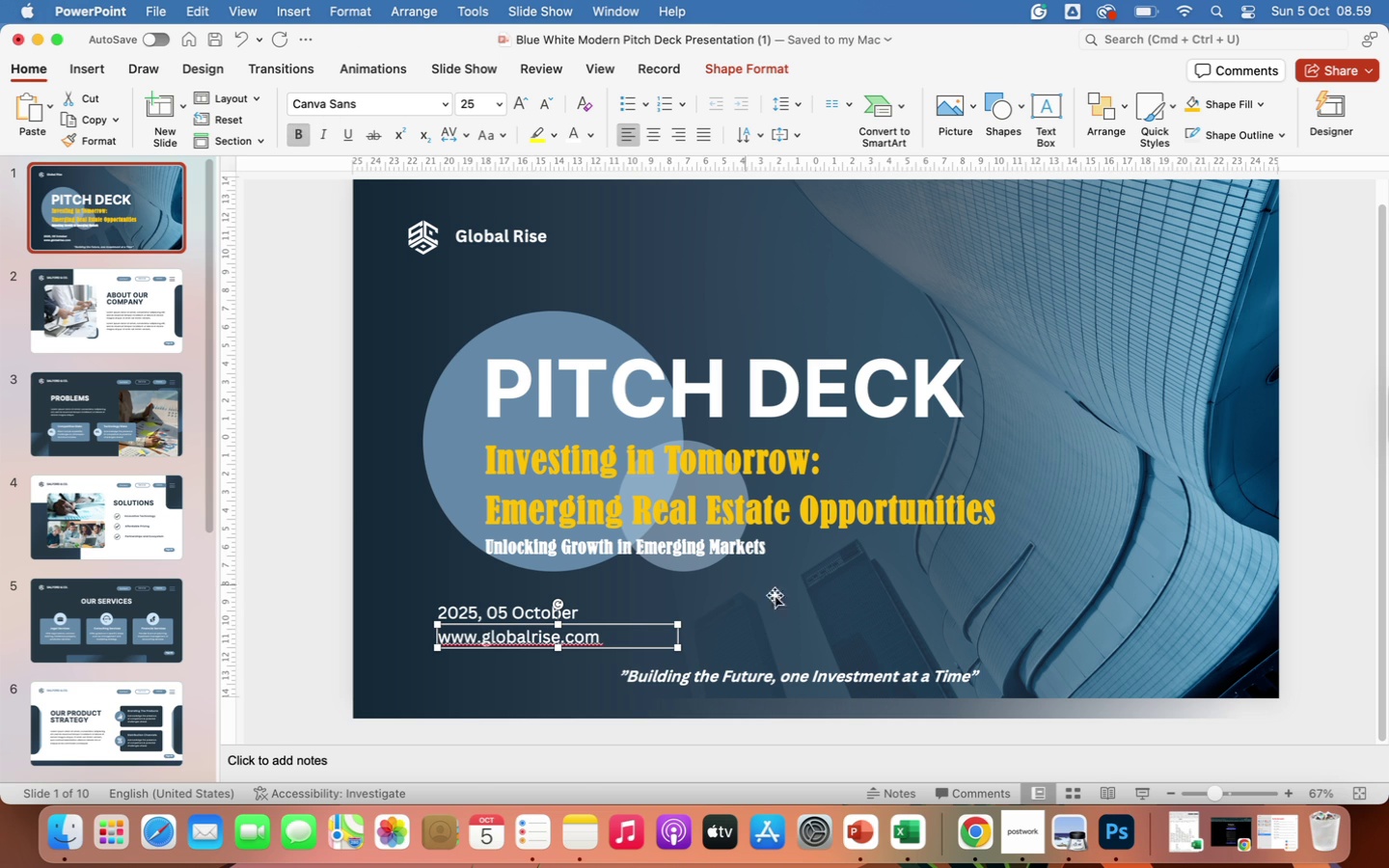 
left_click([842, 612])
 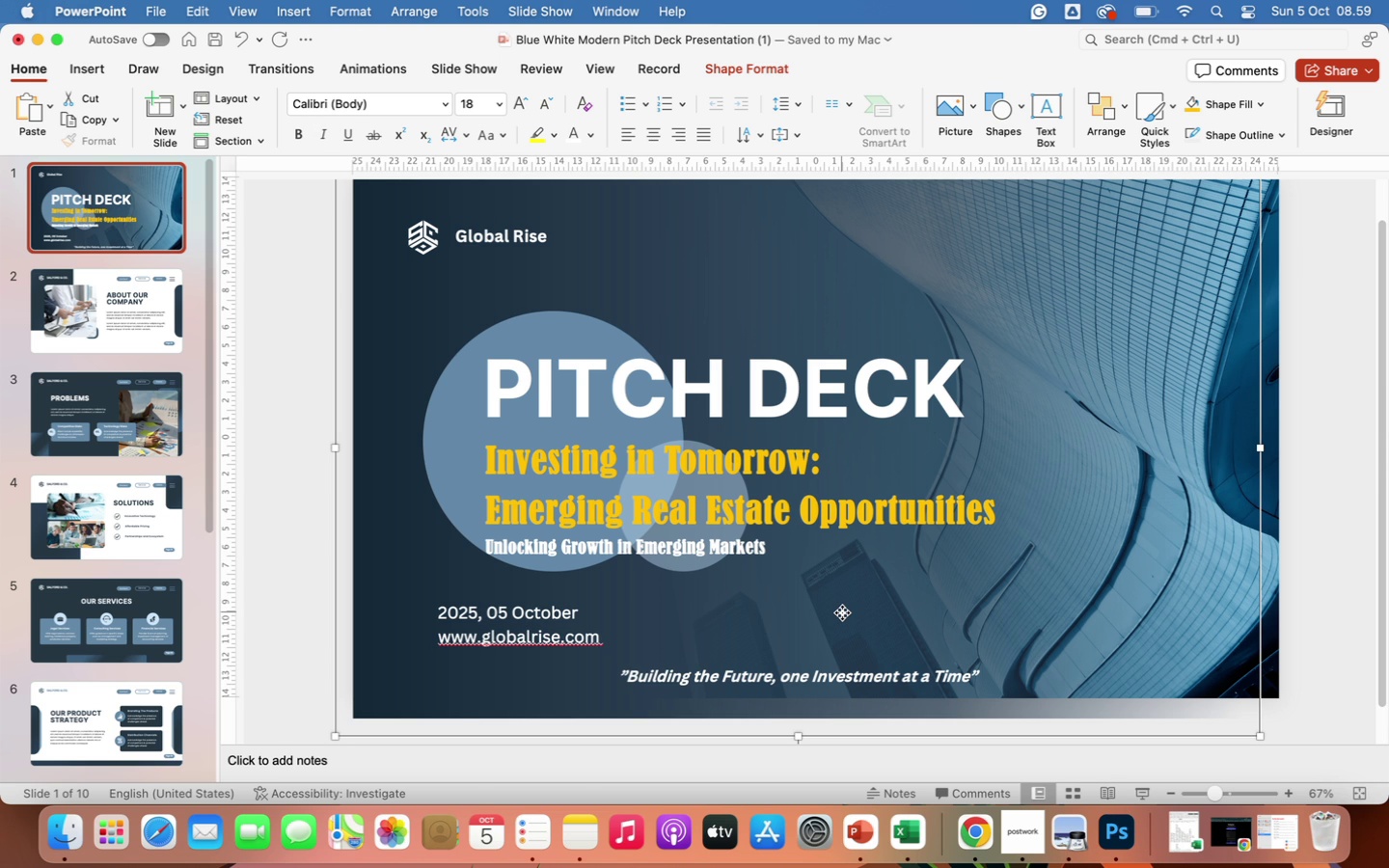 
wait(13.14)
 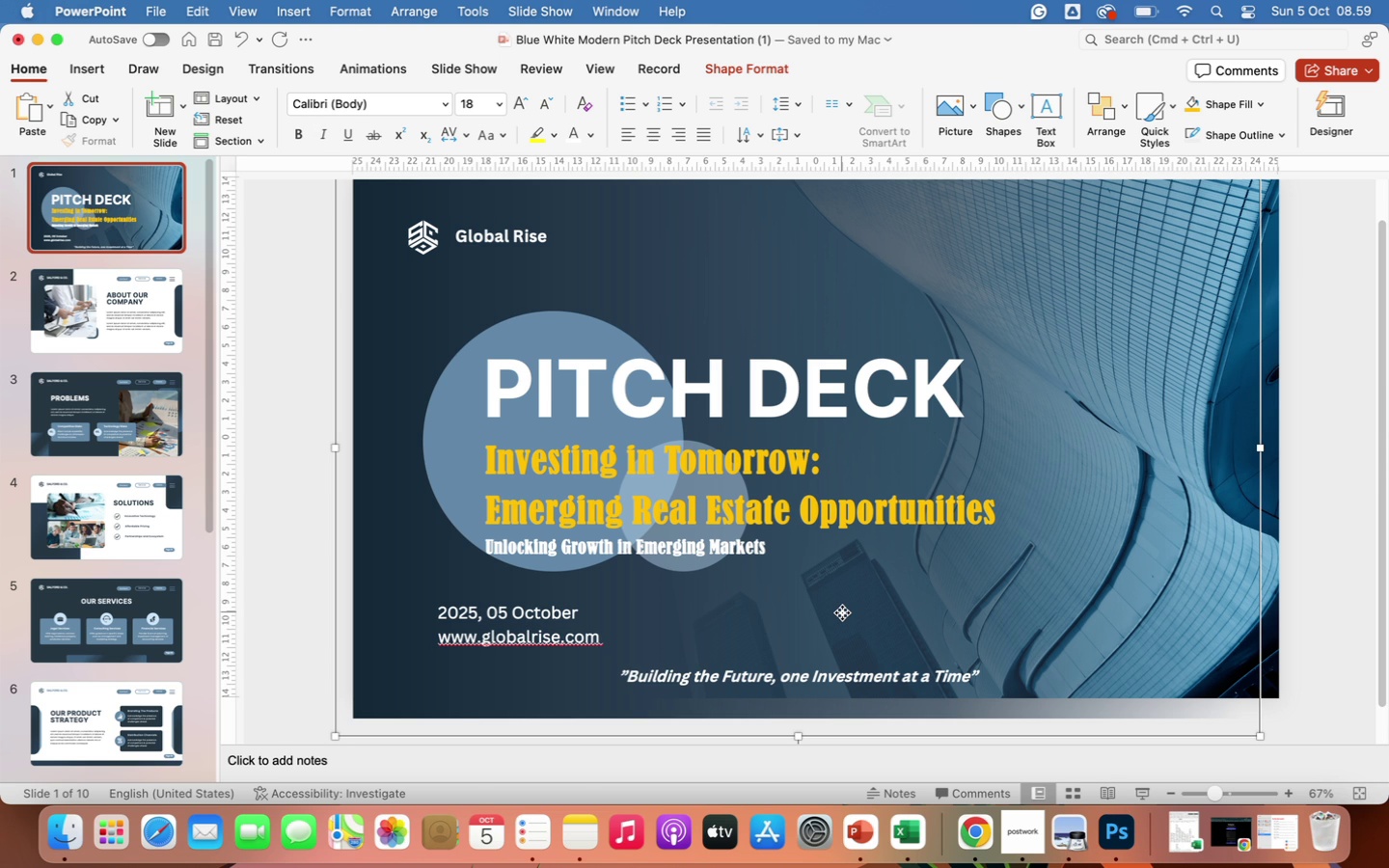 
left_click([488, 608])